 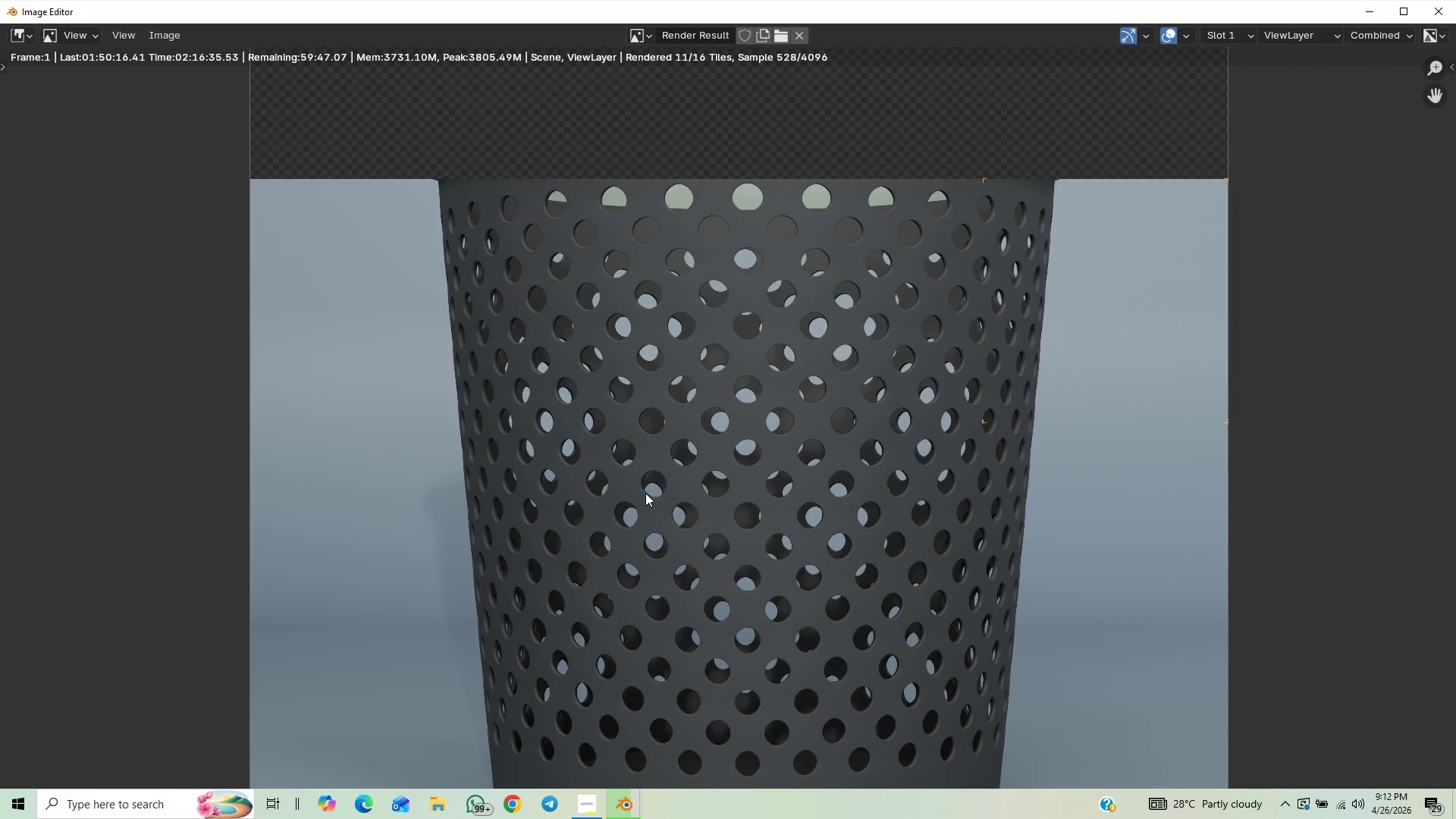 
scroll: coordinate [648, 492], scroll_direction: up, amount: 1.0
 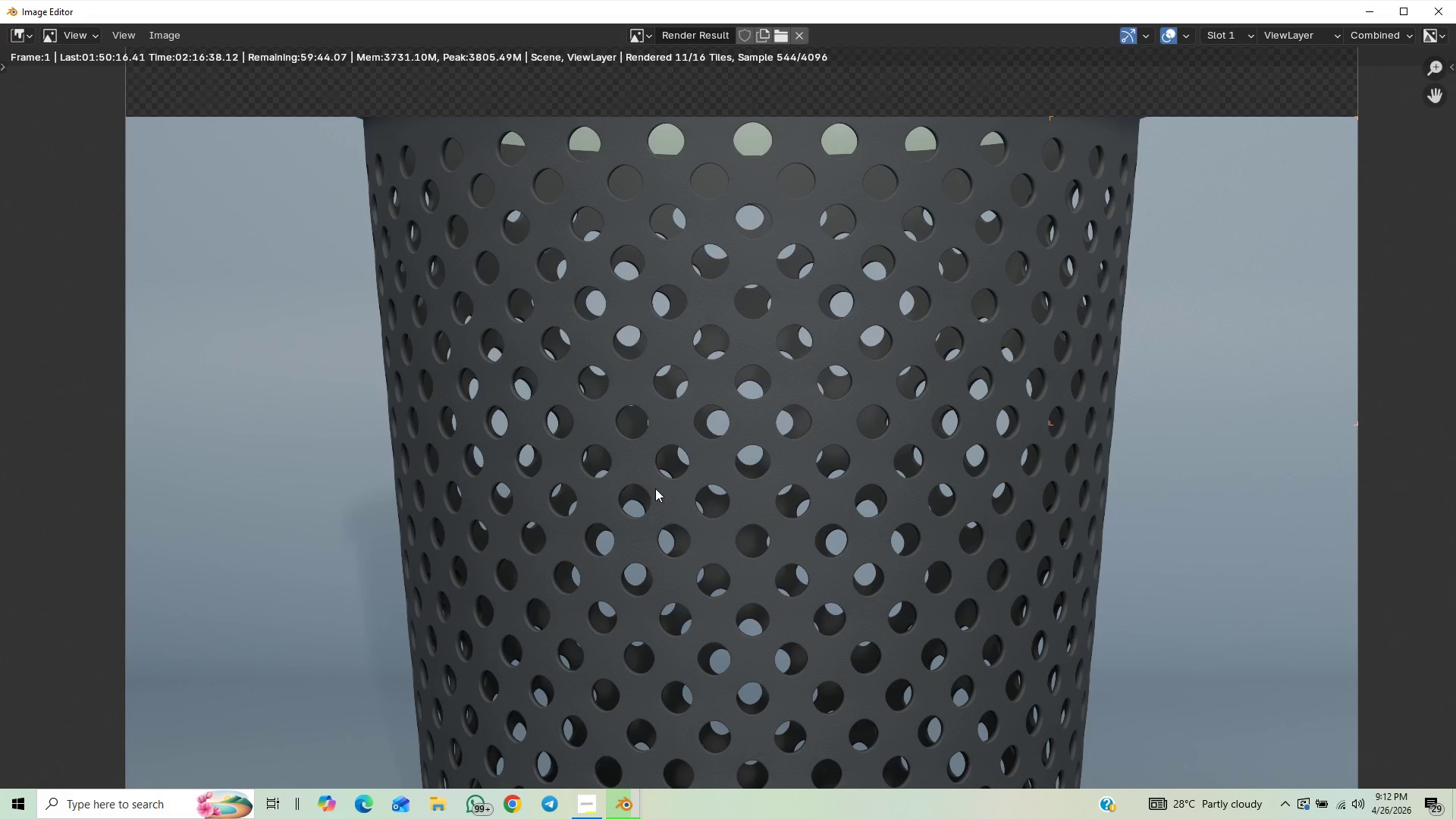 
scroll: coordinate [656, 494], scroll_direction: down, amount: 3.0
 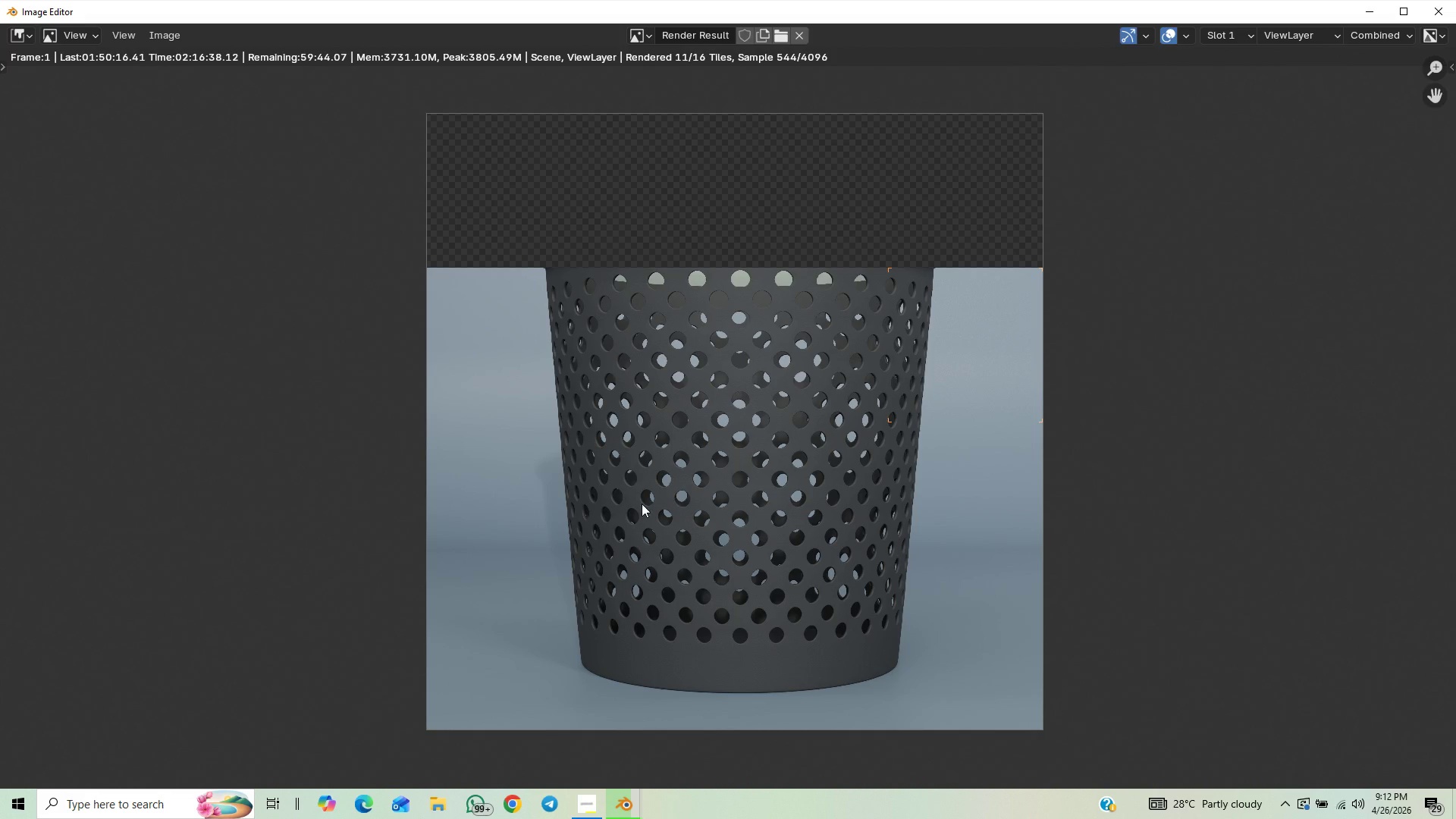 
scroll: coordinate [635, 510], scroll_direction: up, amount: 2.0
 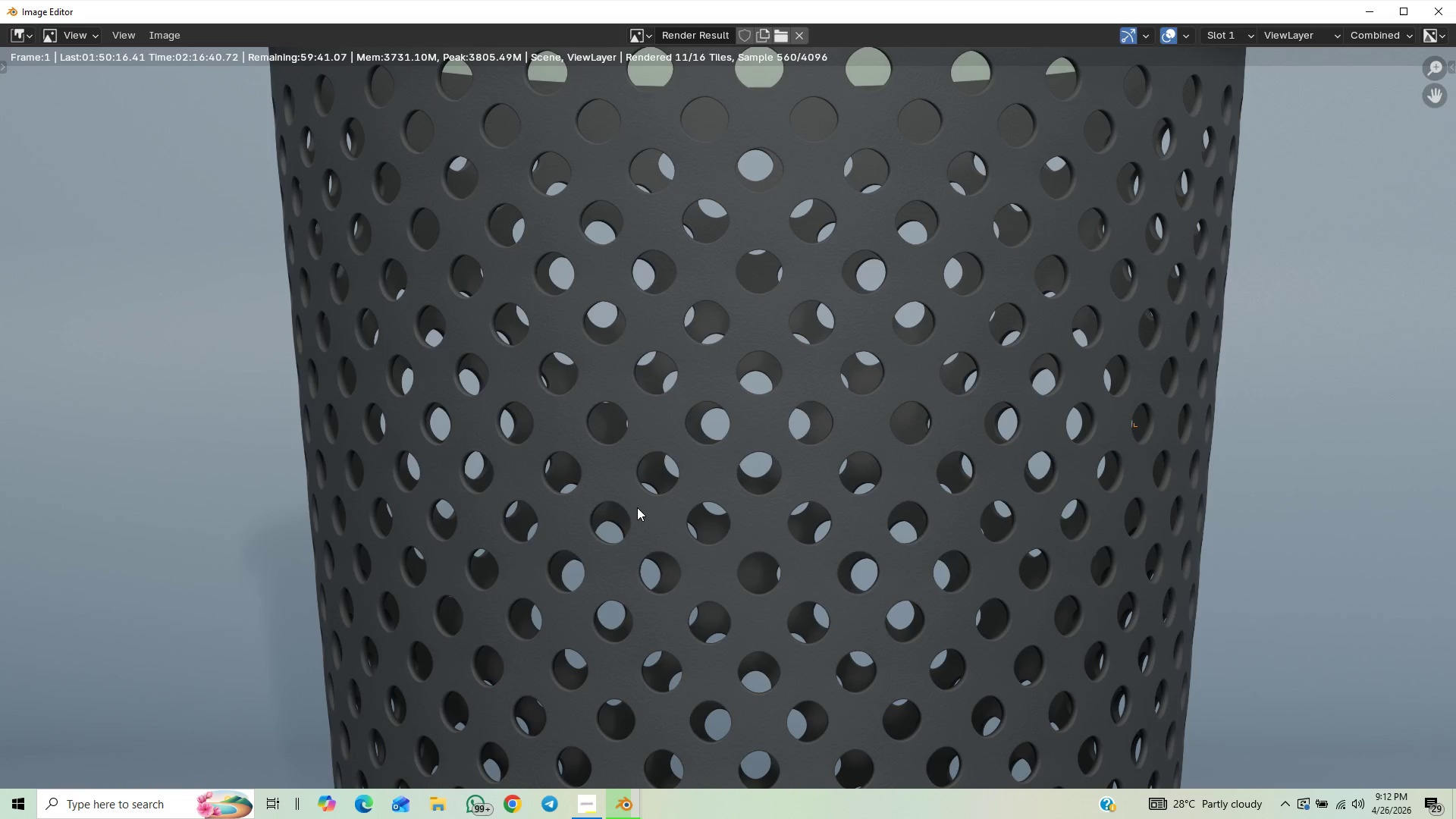 
scroll: coordinate [655, 497], scroll_direction: down, amount: 3.0
 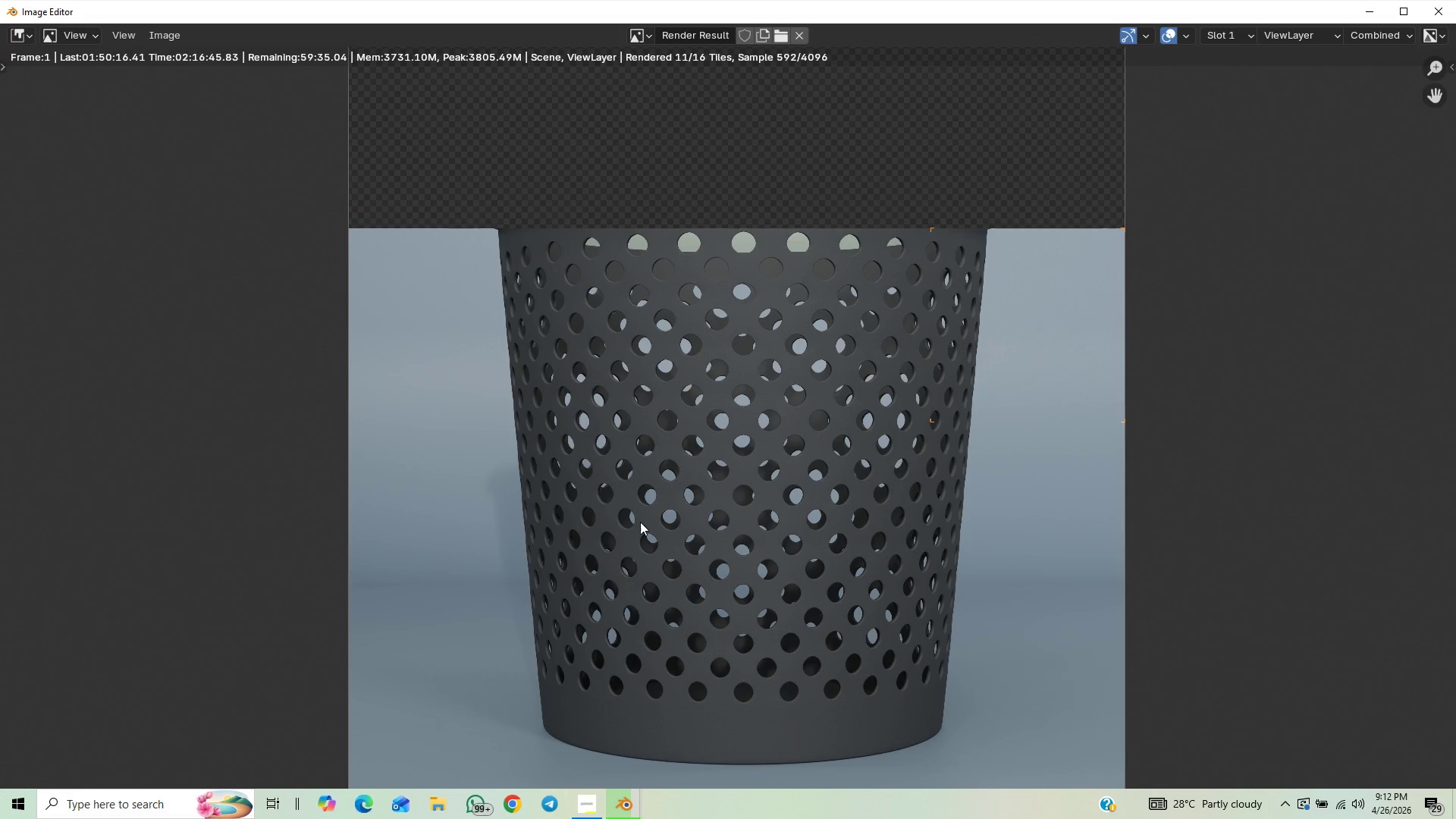 
scroll: coordinate [701, 482], scroll_direction: up, amount: 1.0
 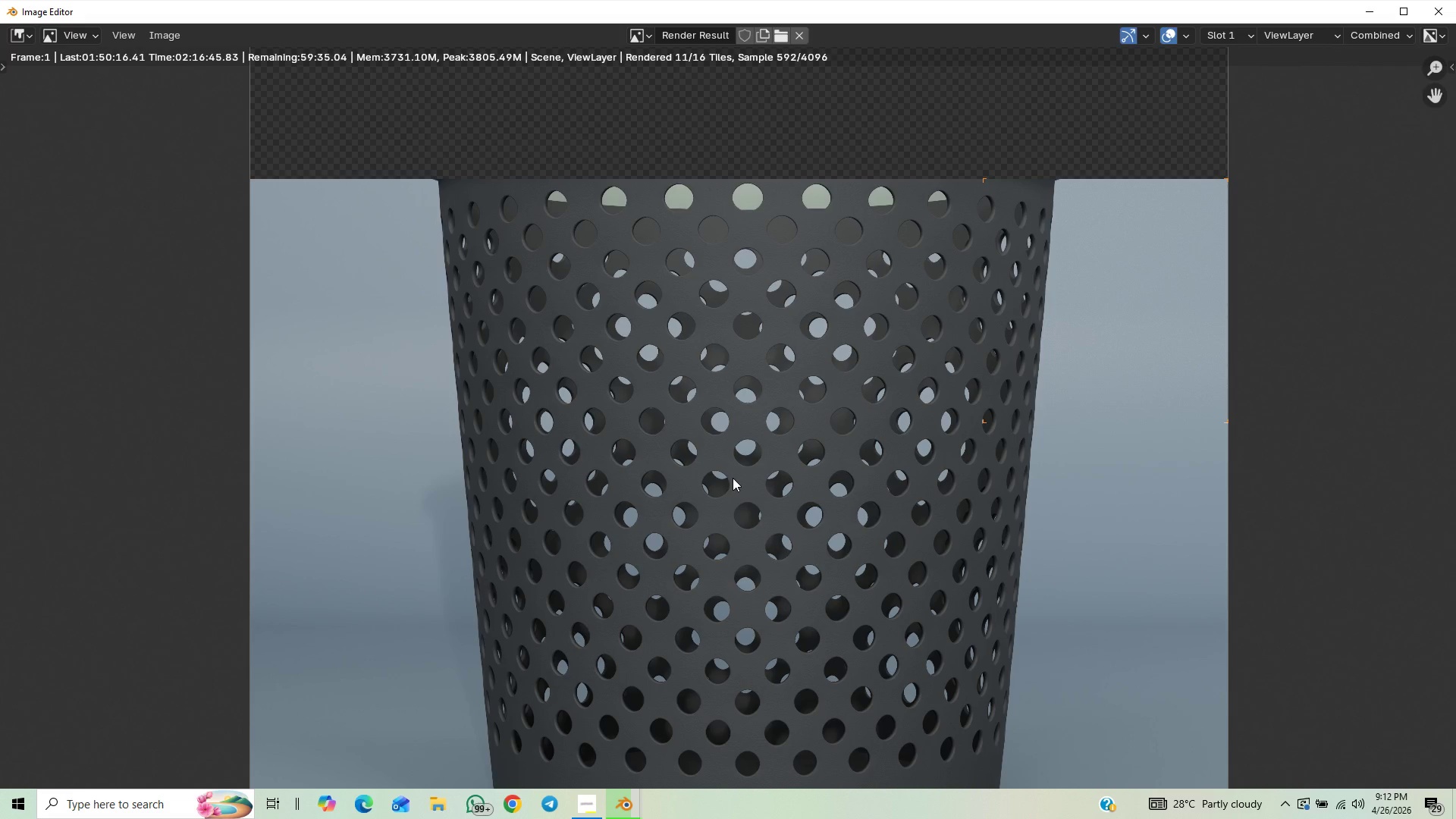 
scroll: coordinate [733, 478], scroll_direction: down, amount: 2.0
 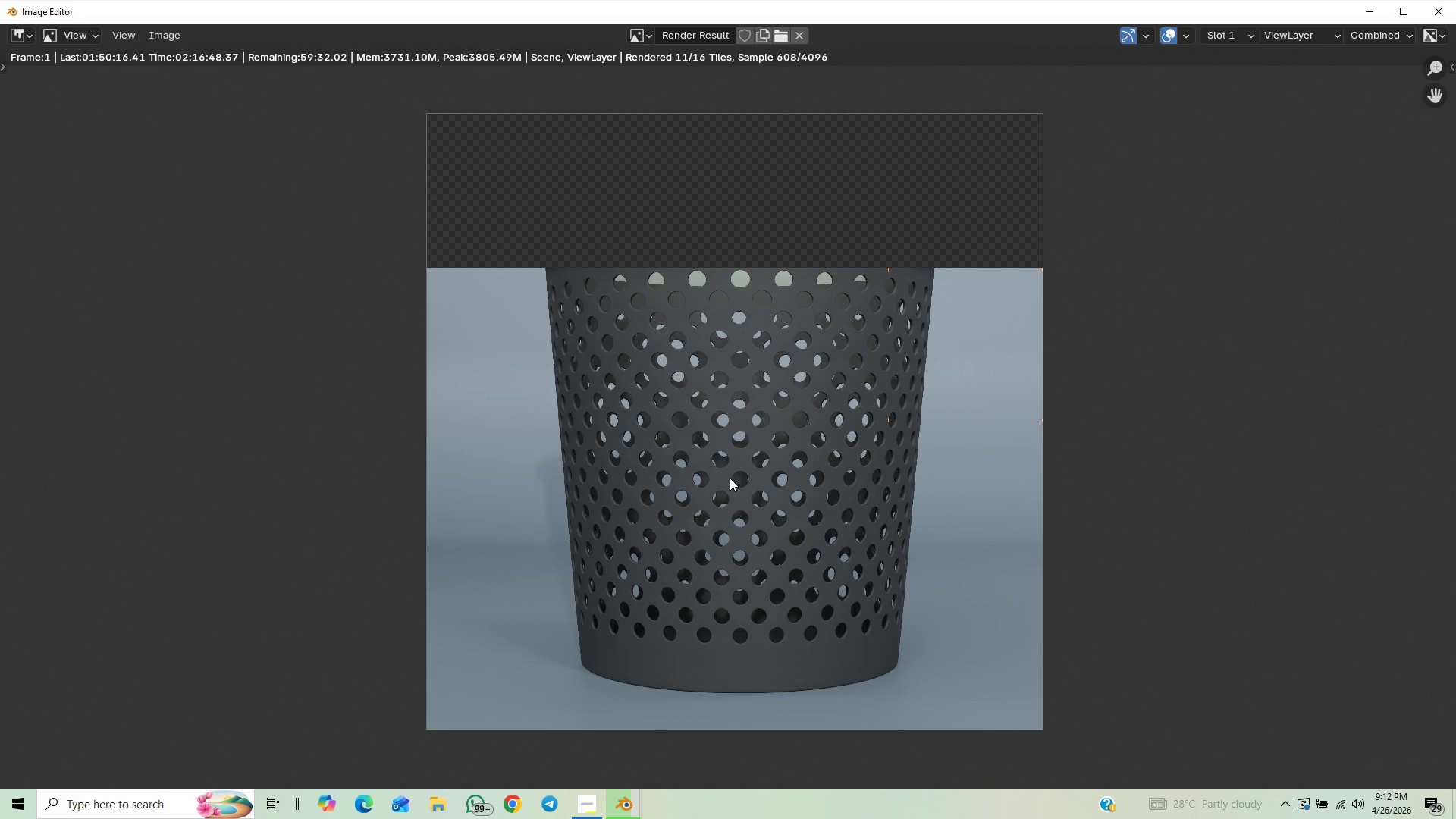 
scroll: coordinate [730, 482], scroll_direction: up, amount: 4.0
 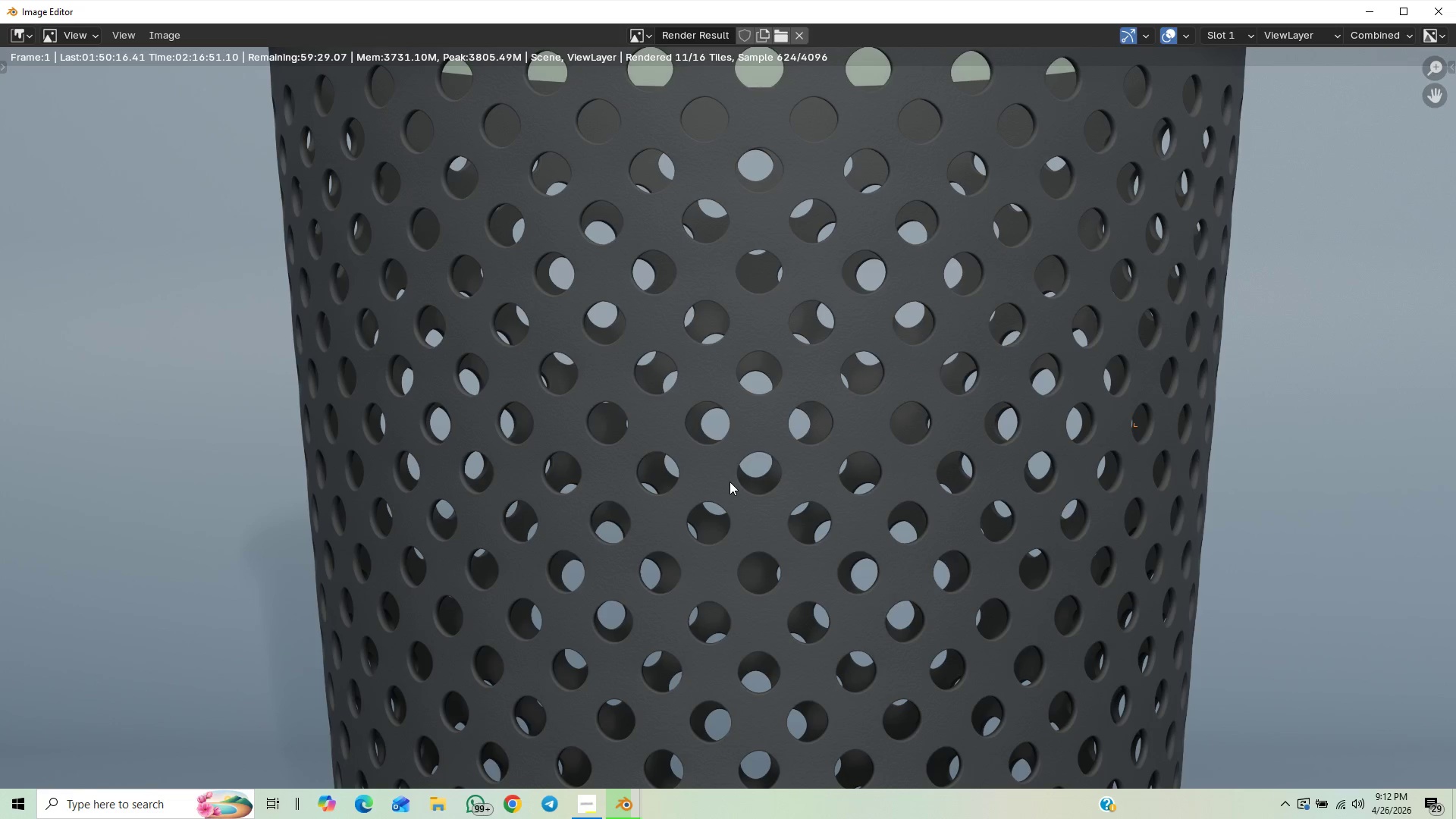 
scroll: coordinate [748, 420], scroll_direction: down, amount: 5.0
 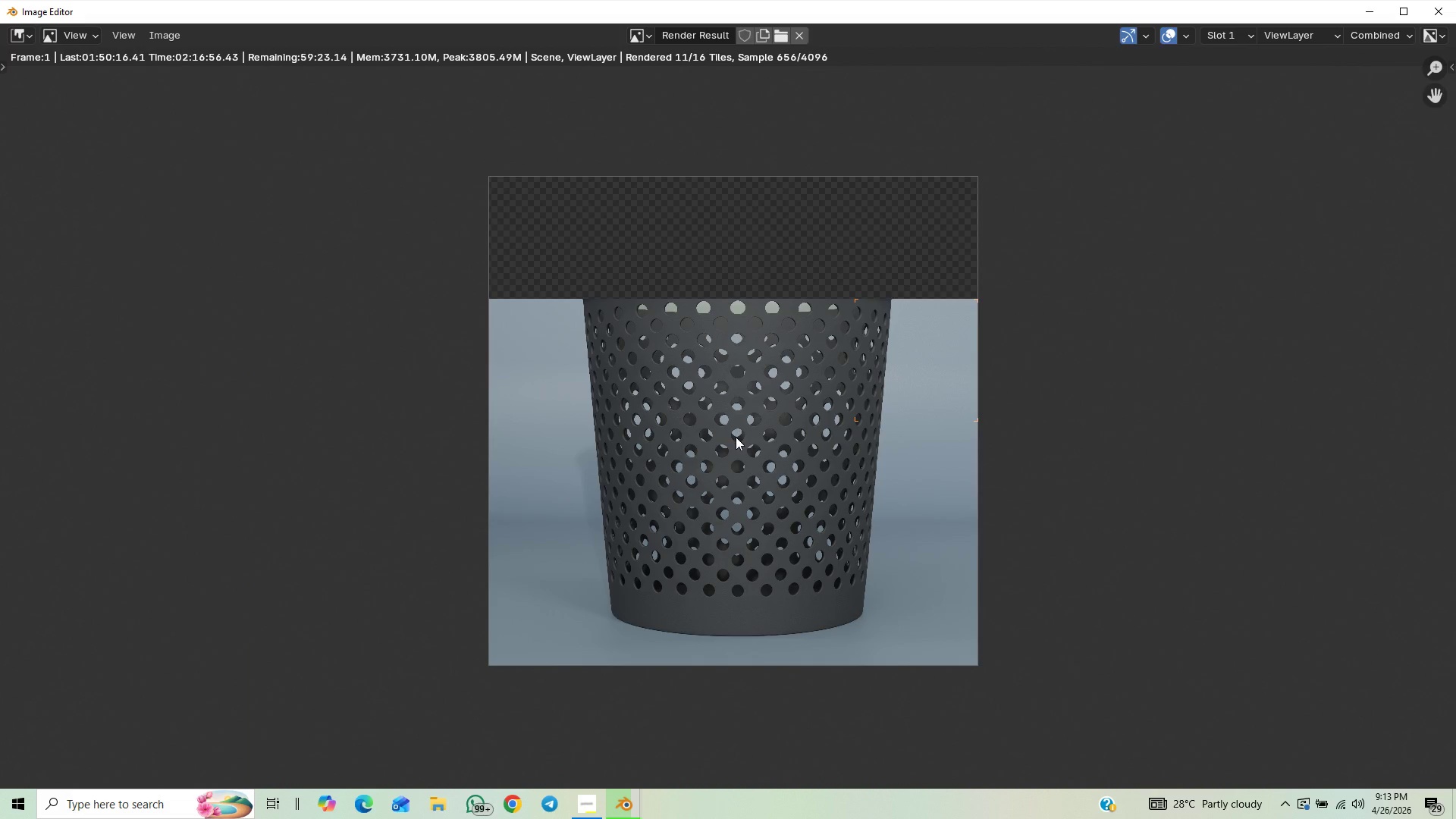 
scroll: coordinate [726, 454], scroll_direction: up, amount: 2.0
 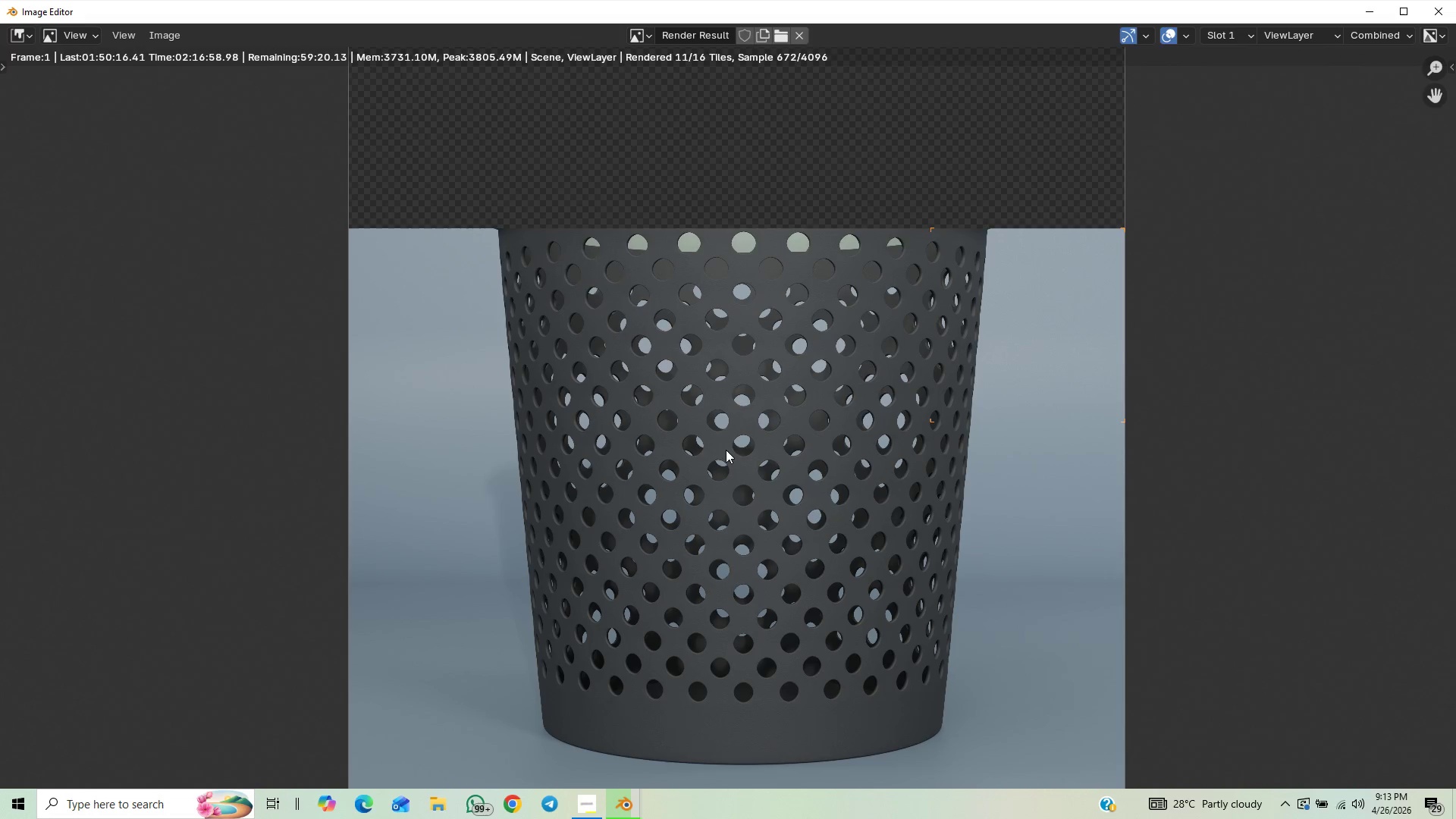 
scroll: coordinate [708, 494], scroll_direction: down, amount: 8.0
 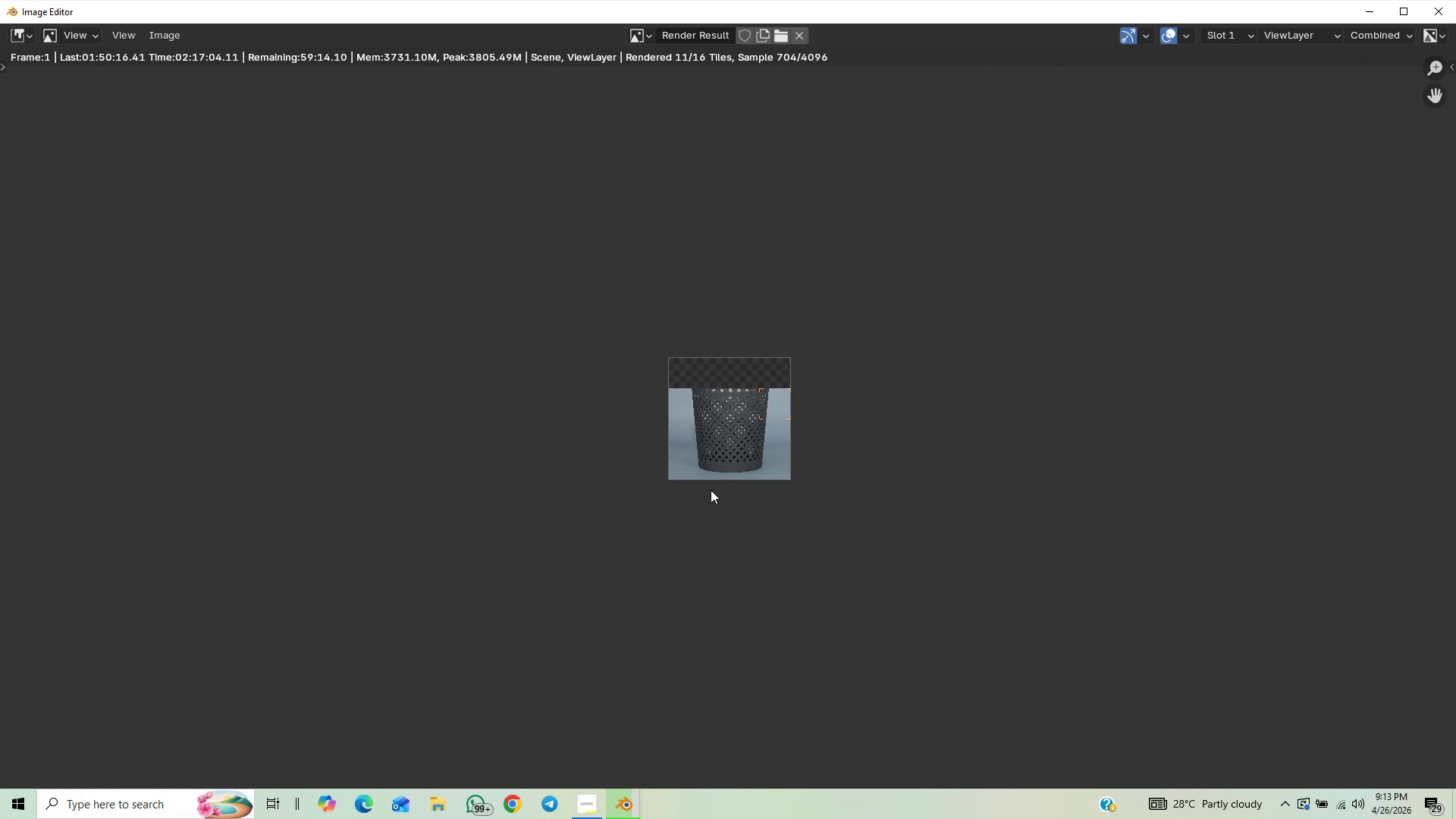 
scroll: coordinate [711, 490], scroll_direction: up, amount: 8.0
 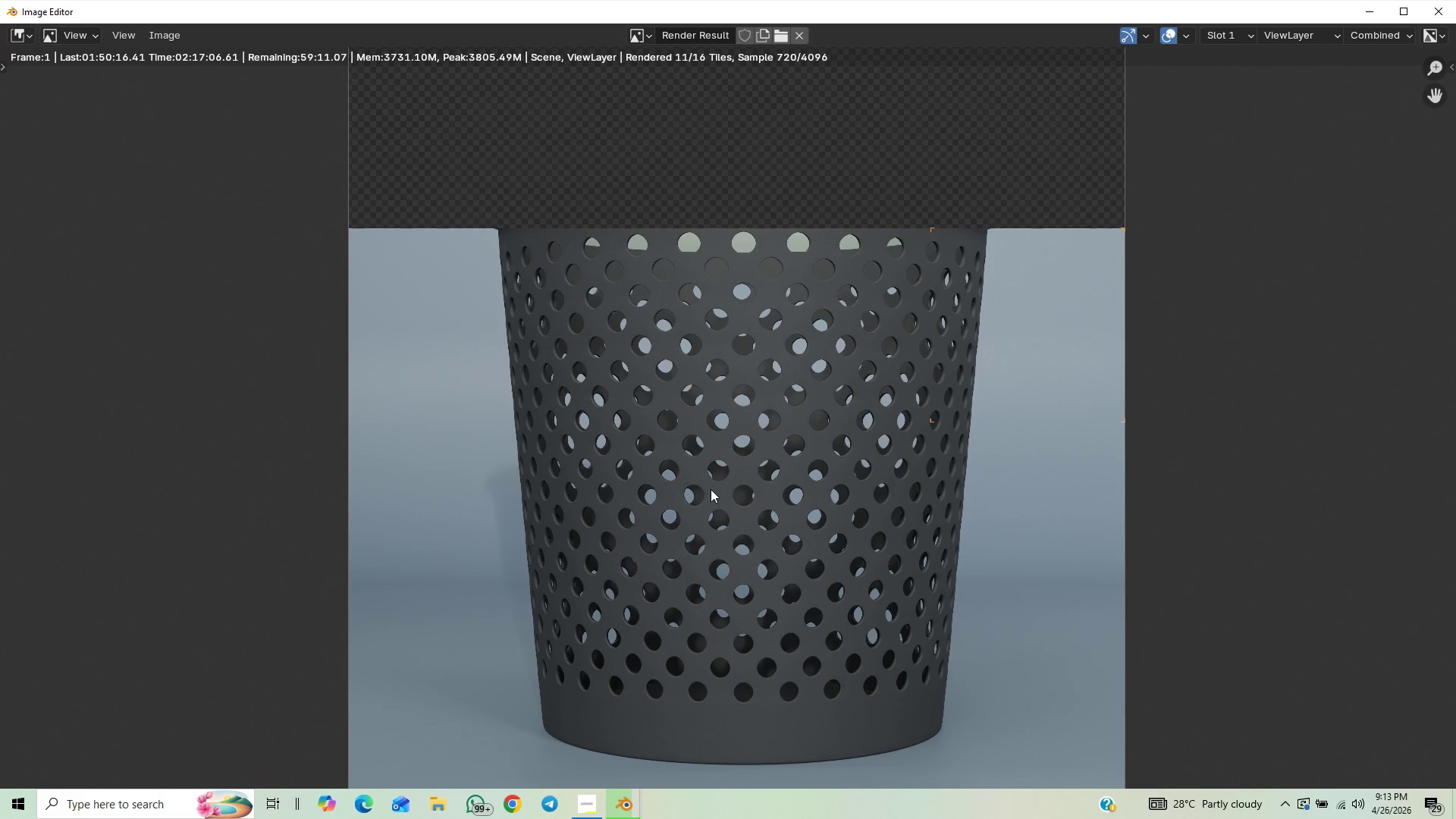 
scroll: coordinate [711, 488], scroll_direction: none, amount: 0.0
 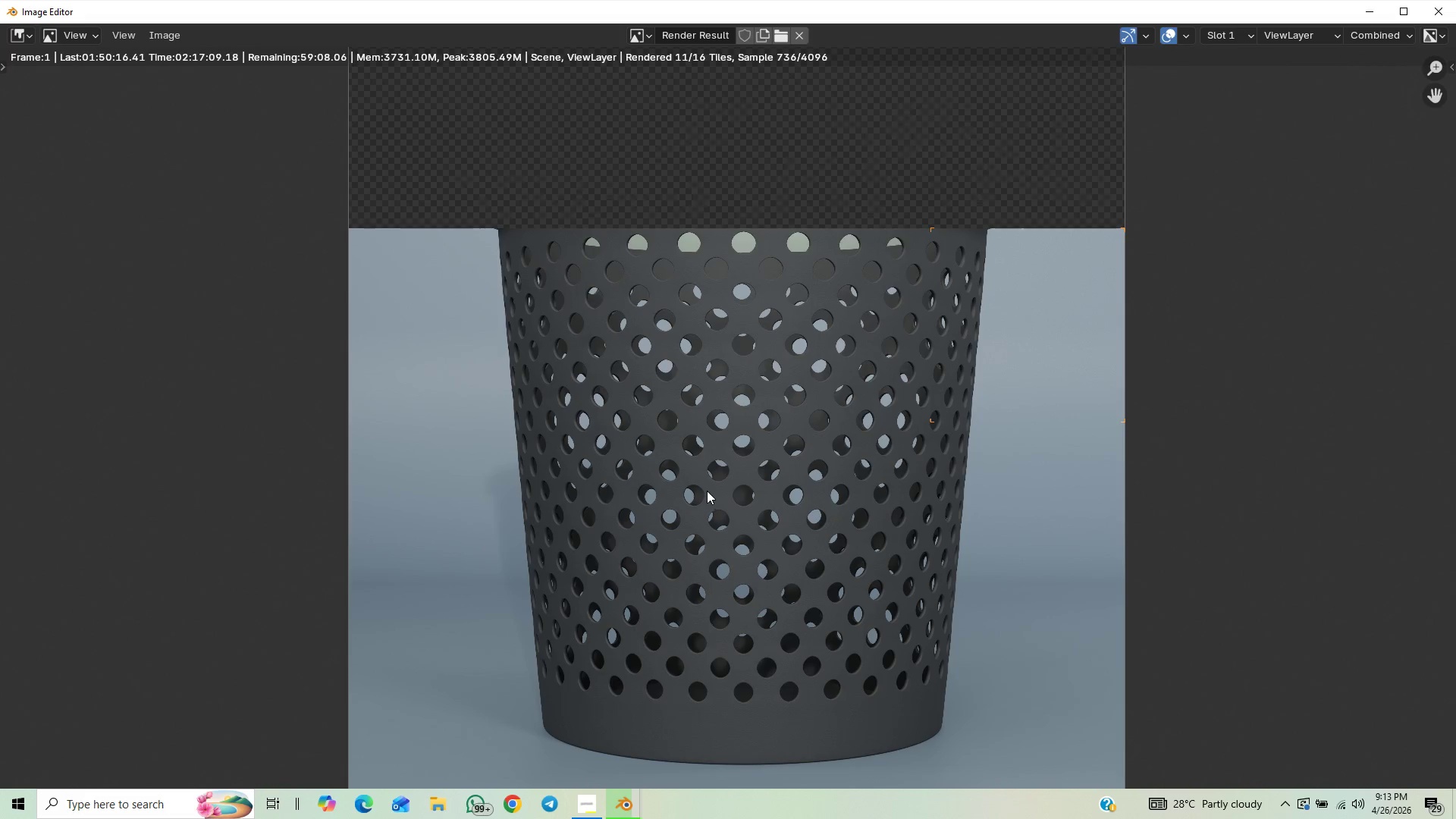 
scroll: coordinate [707, 491], scroll_direction: down, amount: 2.0
 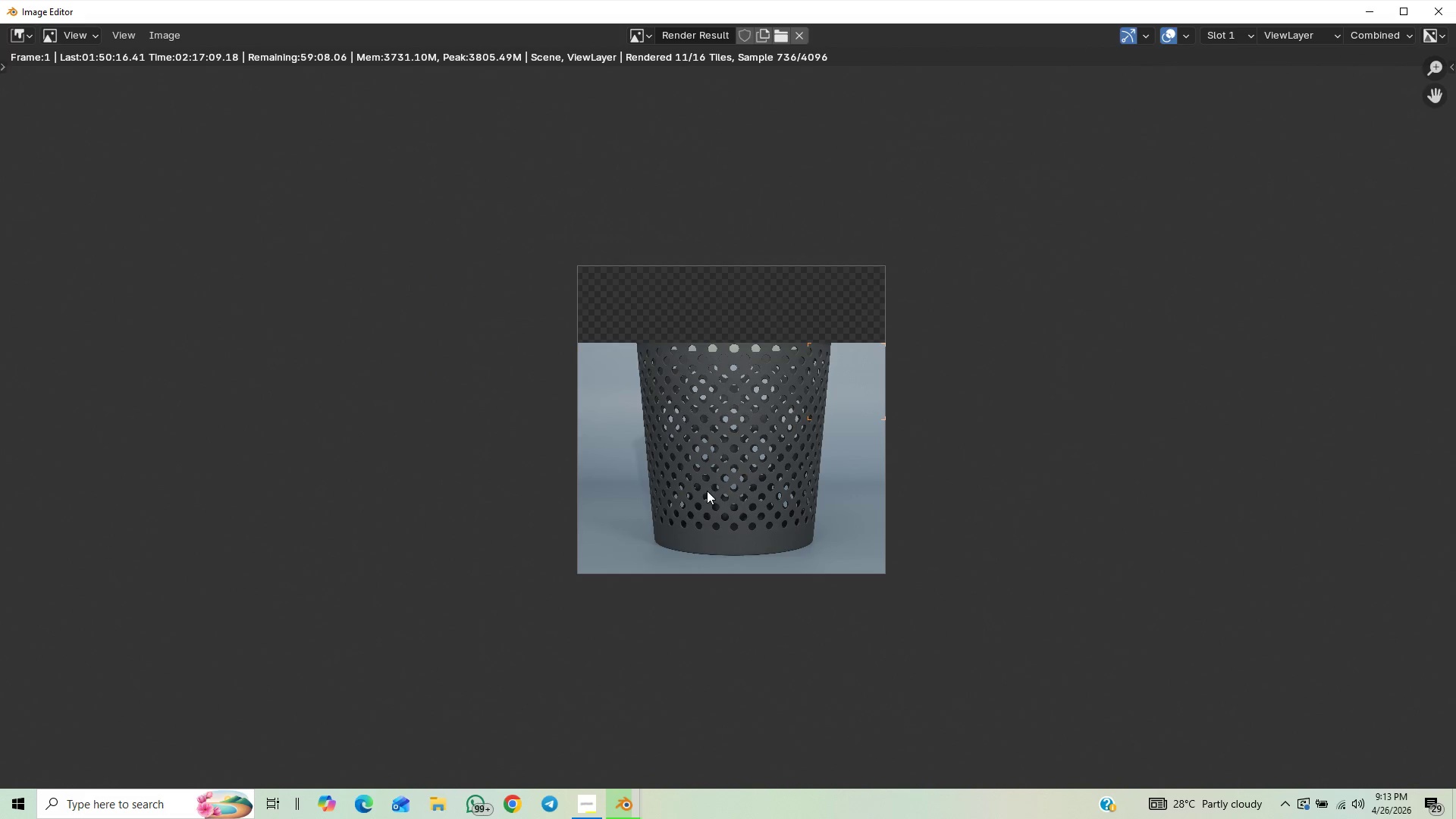 
scroll: coordinate [285, 178], scroll_direction: up, amount: 2.0
 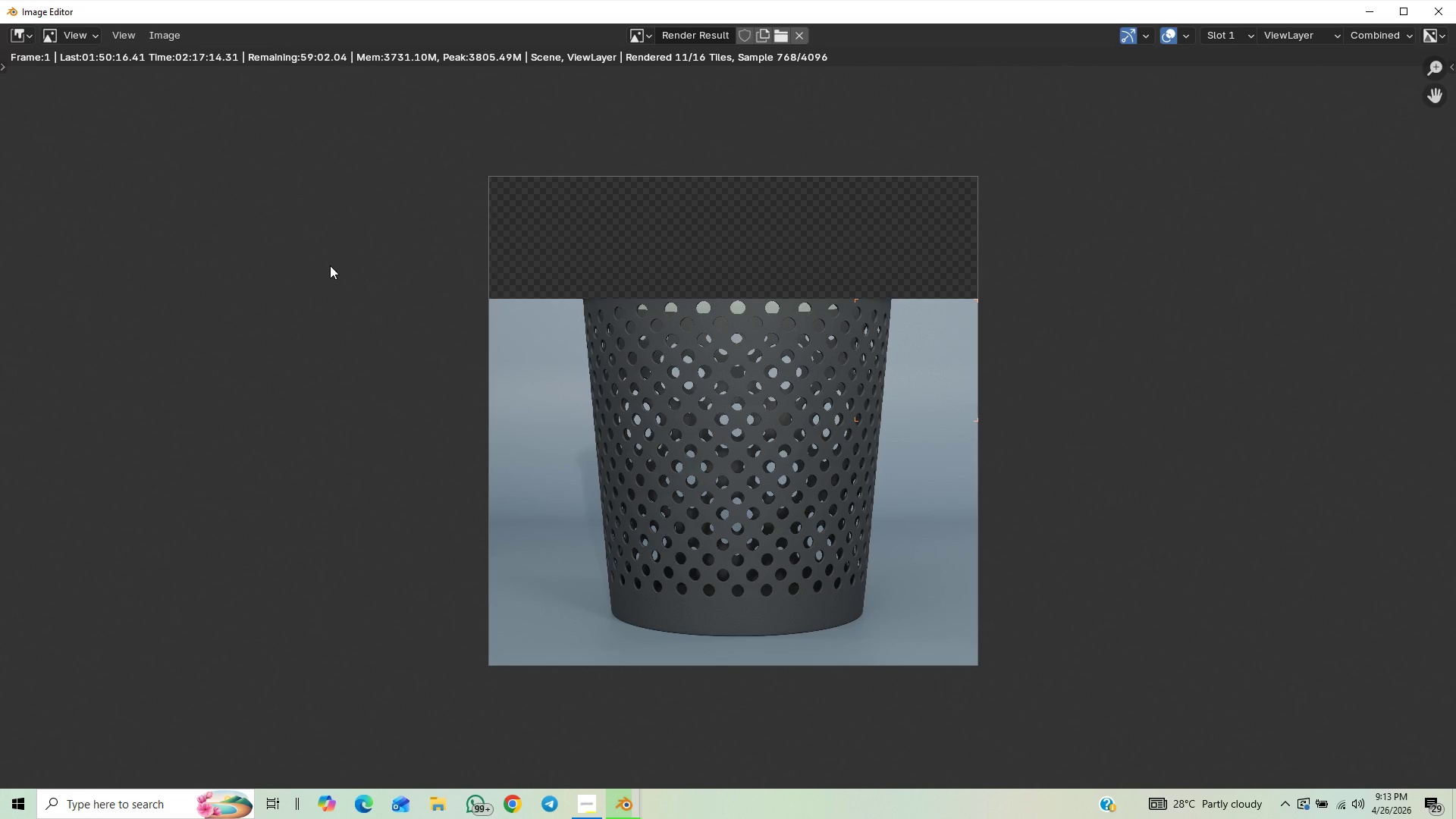 
scroll: coordinate [330, 268], scroll_direction: down, amount: 1.0
 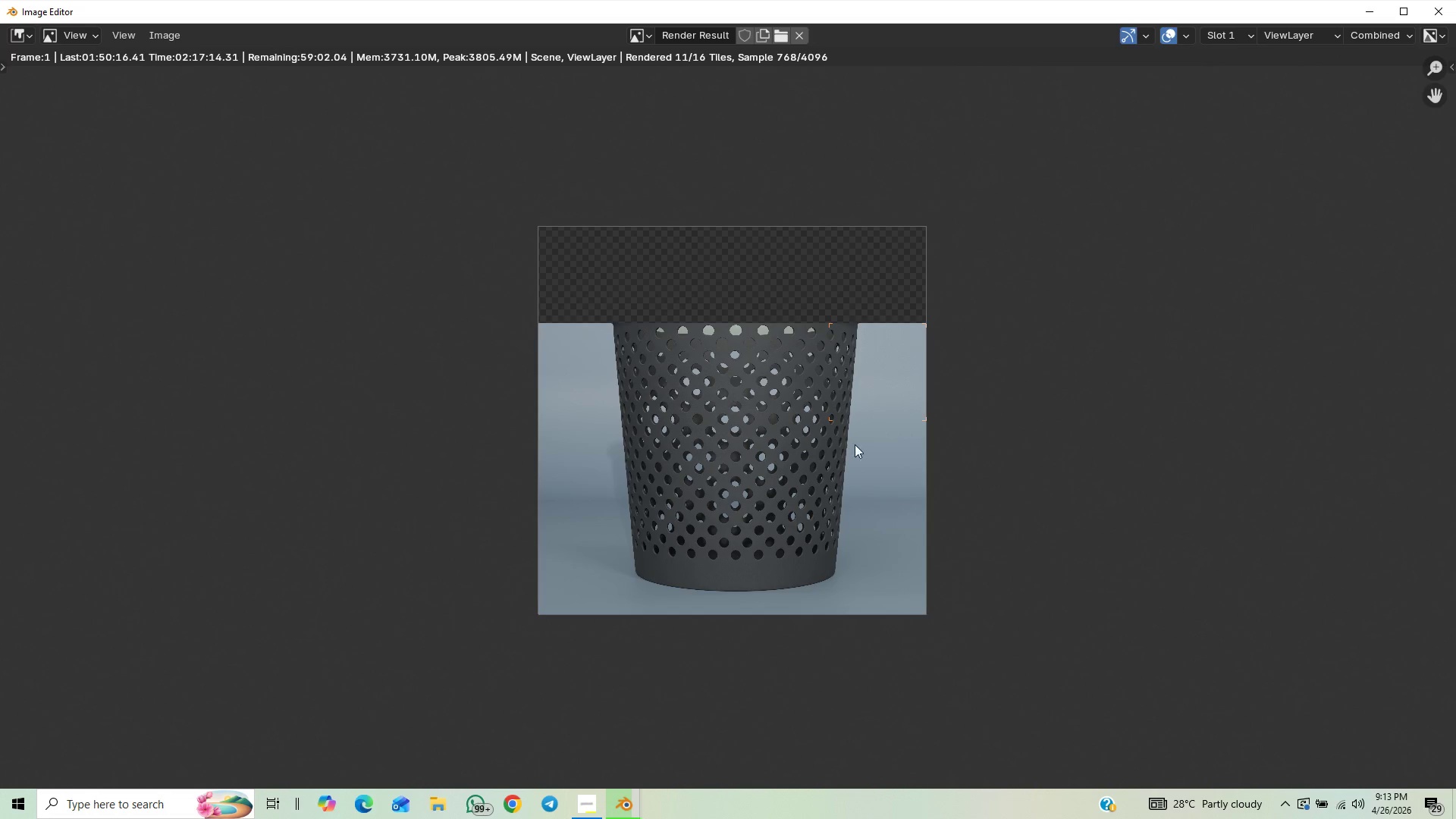 
scroll: coordinate [749, 548], scroll_direction: up, amount: 4.0
 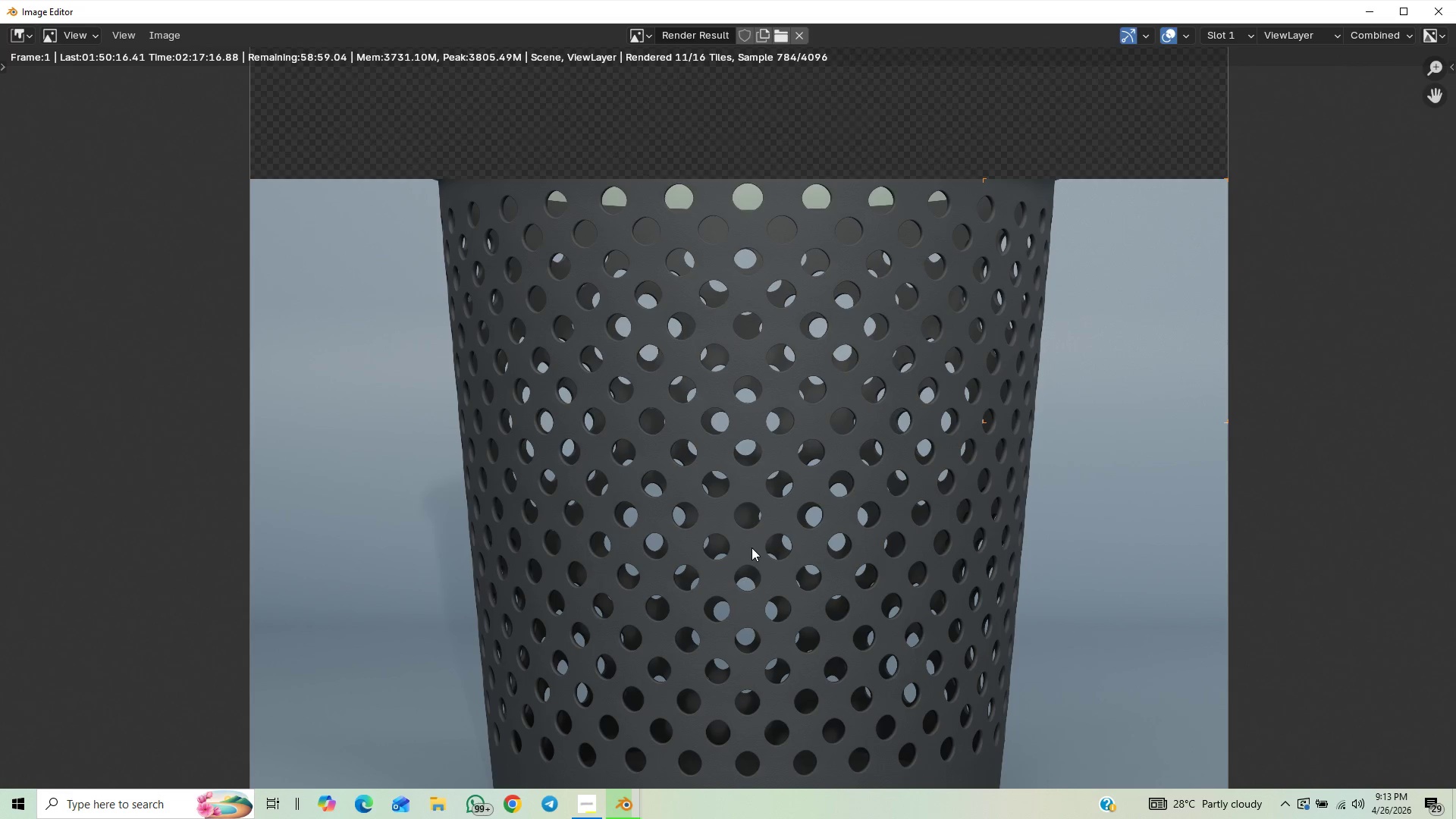 
scroll: coordinate [752, 548], scroll_direction: down, amount: 1.0
 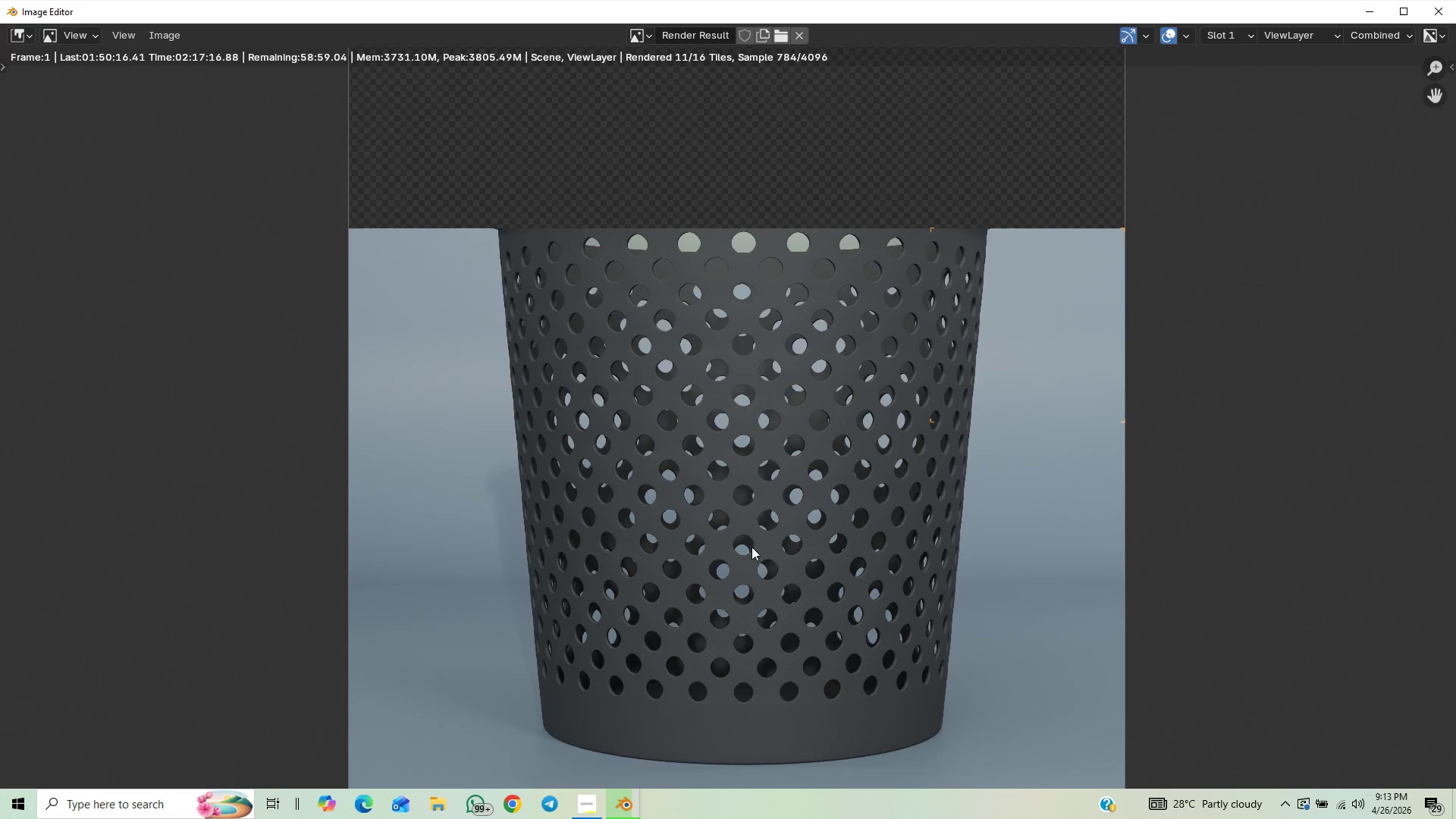 
scroll: coordinate [751, 547], scroll_direction: up, amount: 2.0
 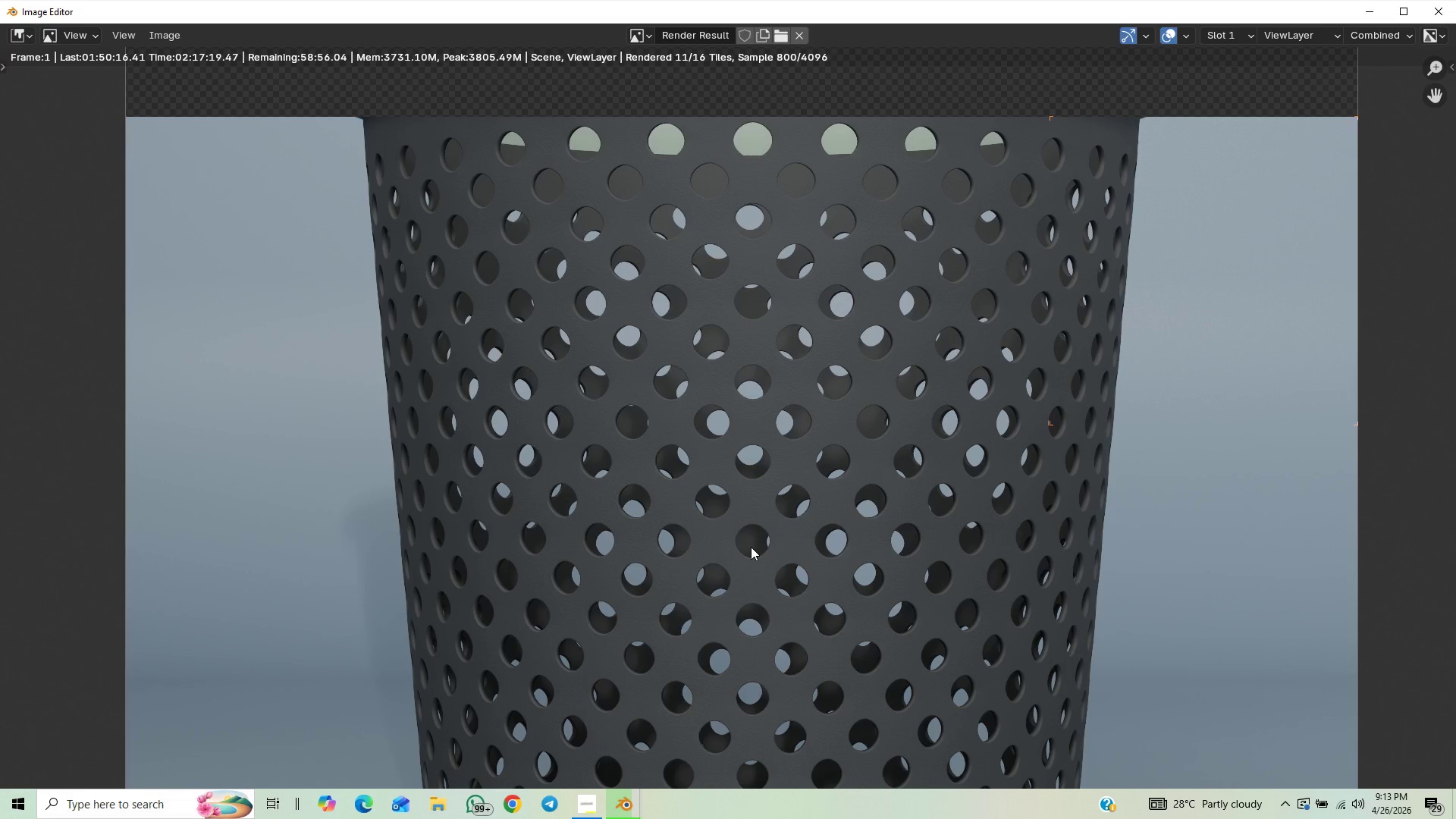 
scroll: coordinate [751, 547], scroll_direction: down, amount: 2.0
 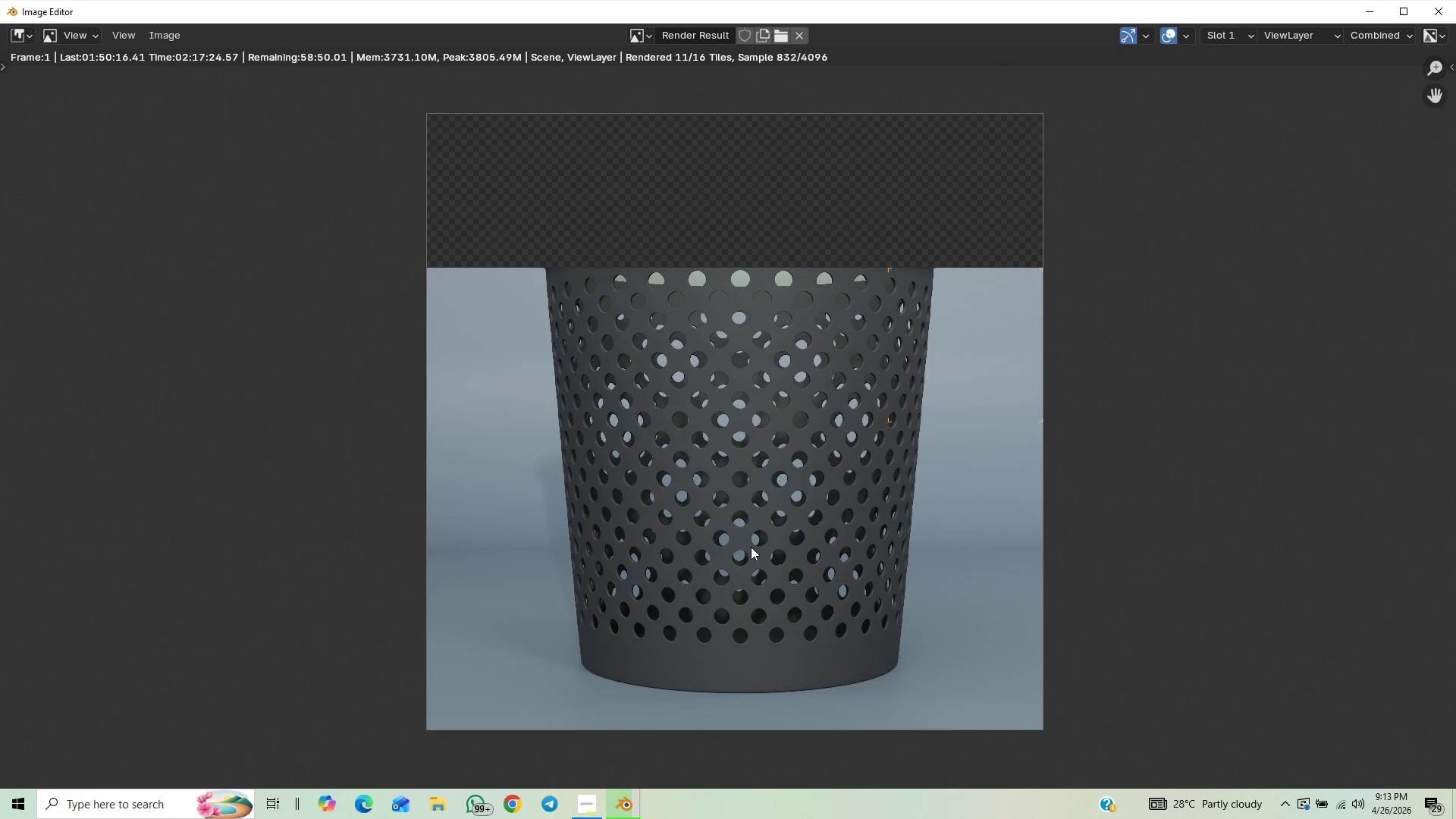 
scroll: coordinate [751, 547], scroll_direction: none, amount: 0.0
 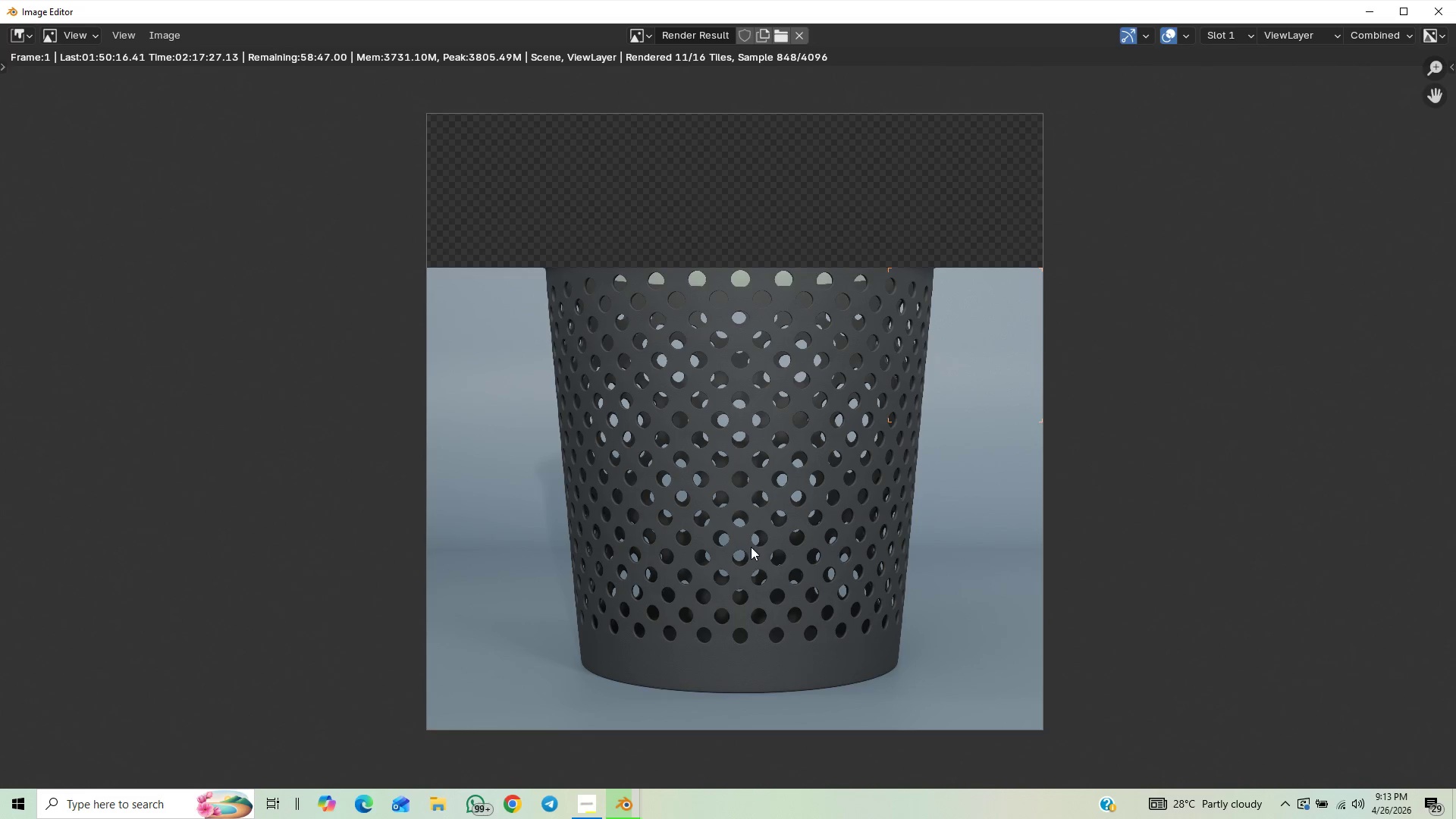 
scroll: coordinate [751, 547], scroll_direction: up, amount: 1.0
 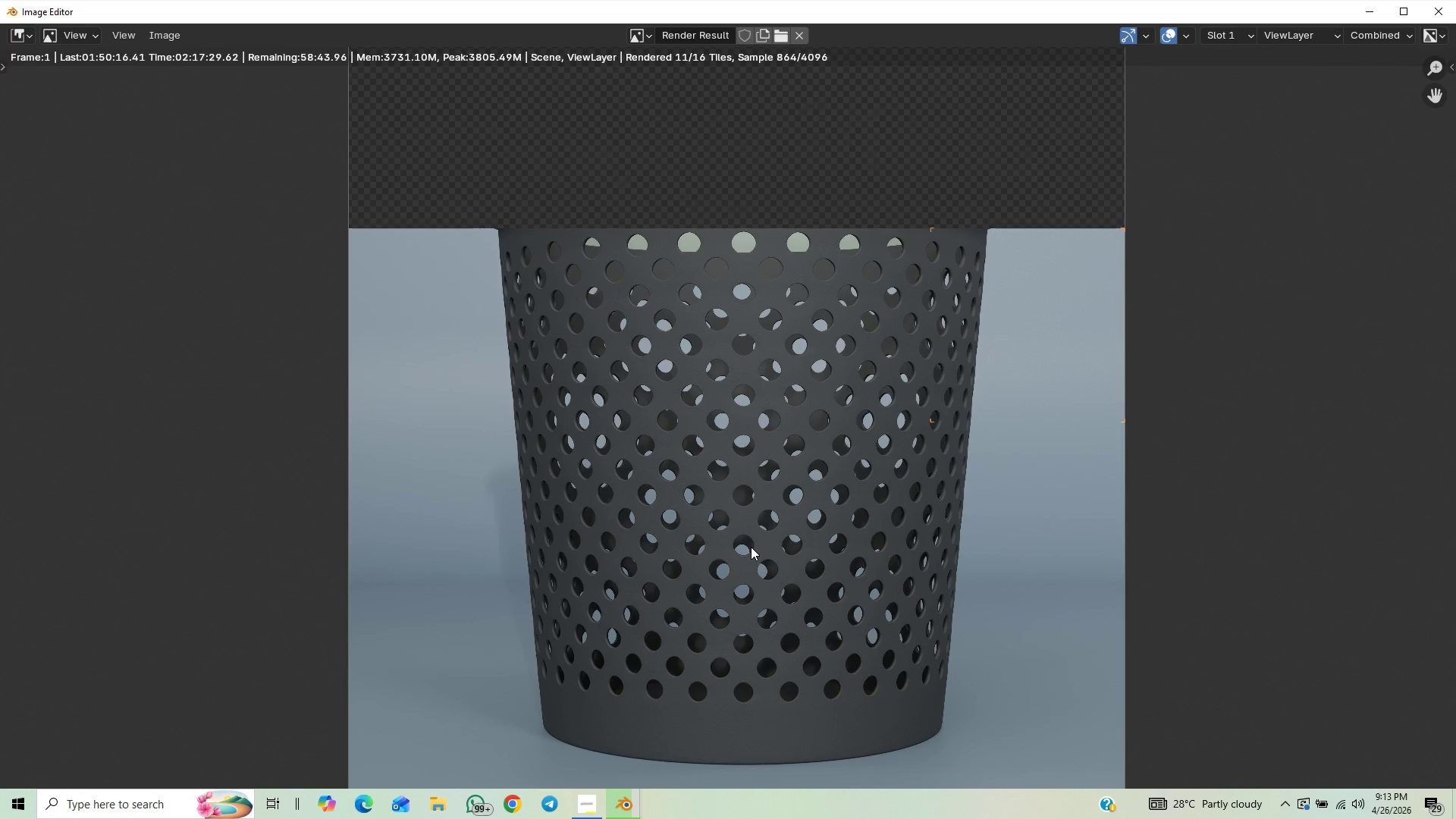 
scroll: coordinate [751, 547], scroll_direction: down, amount: 1.0
 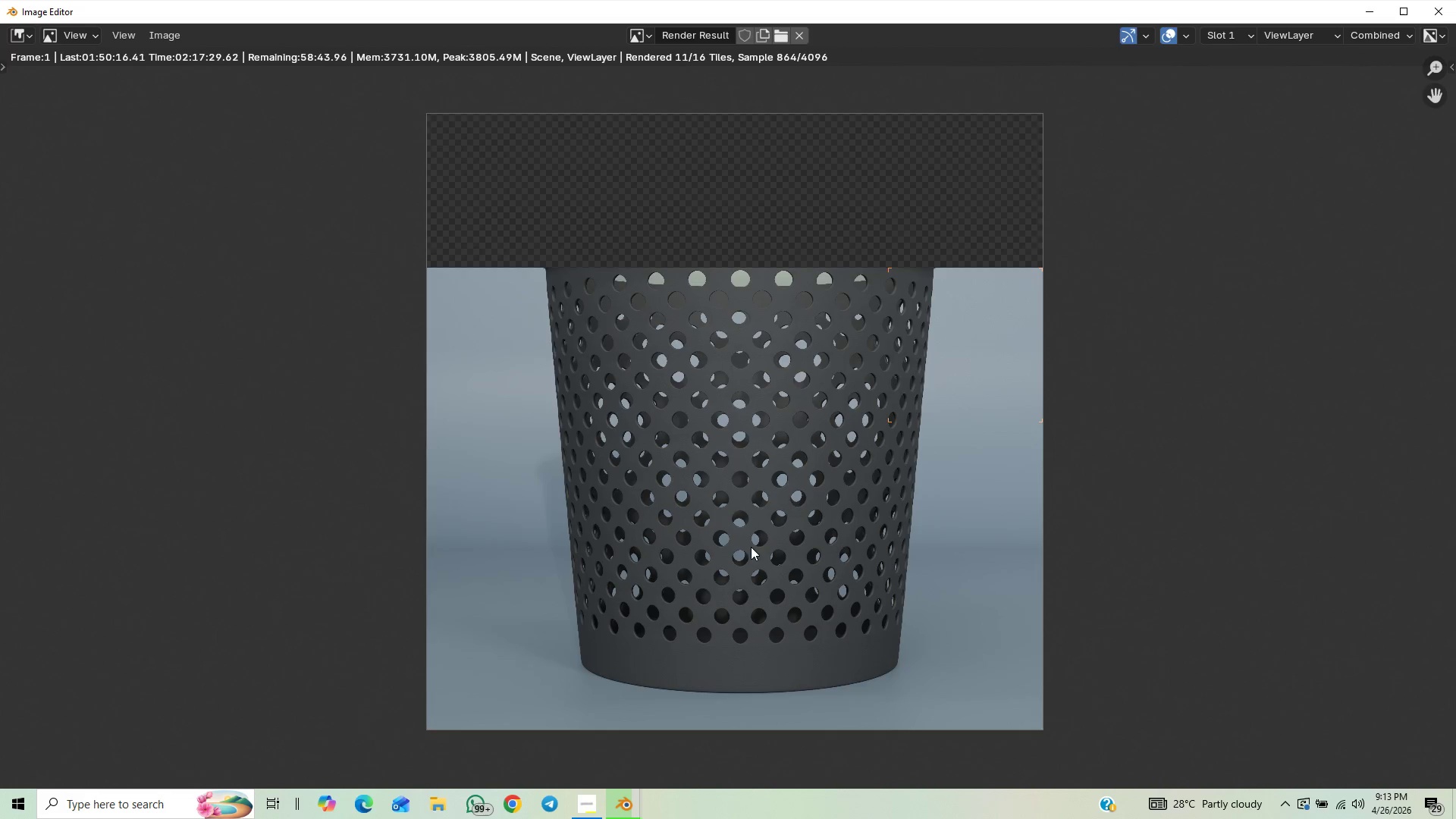 
scroll: coordinate [751, 547], scroll_direction: up, amount: 1.0
 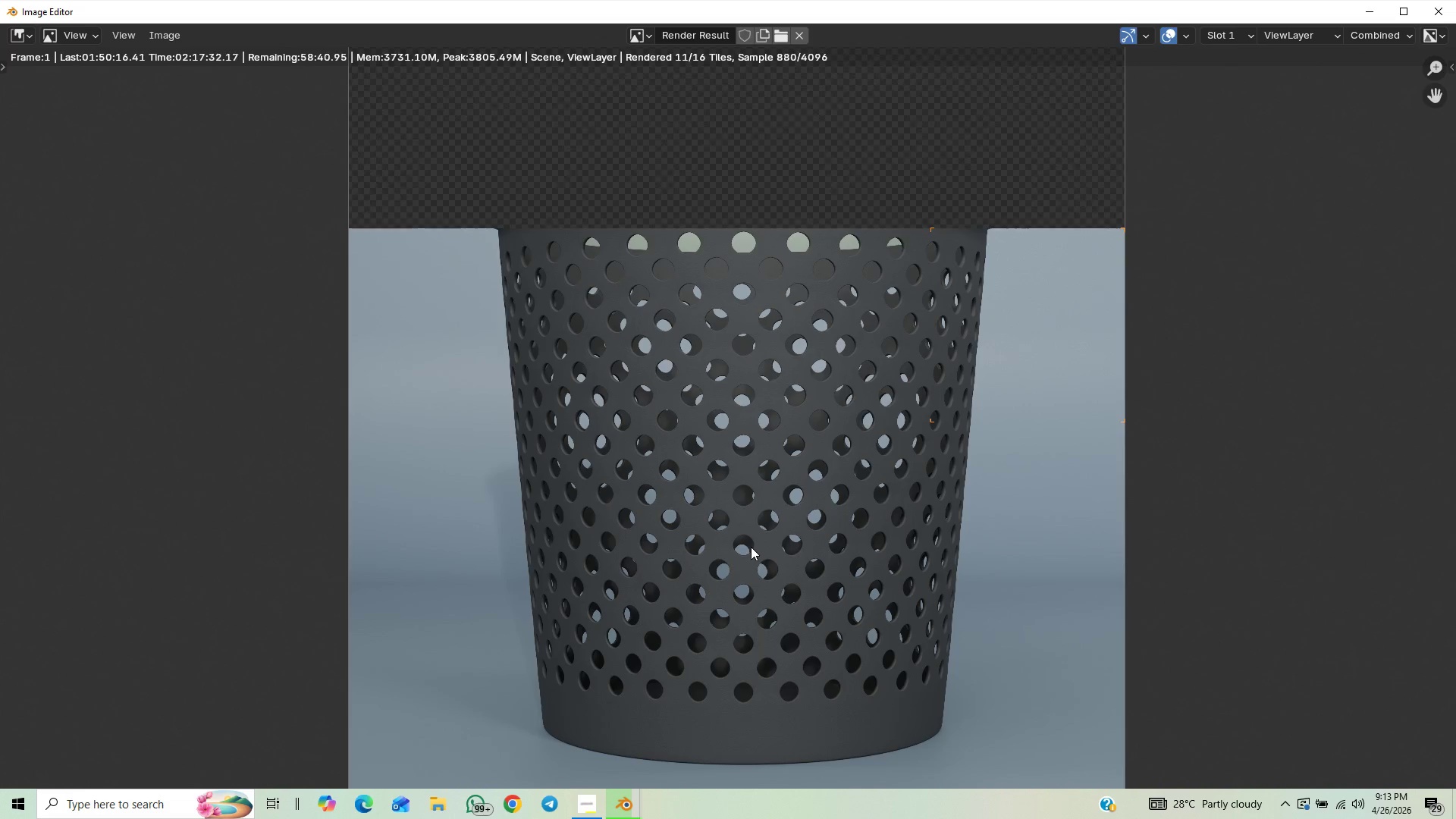 
scroll: coordinate [748, 514], scroll_direction: down, amount: 2.0
 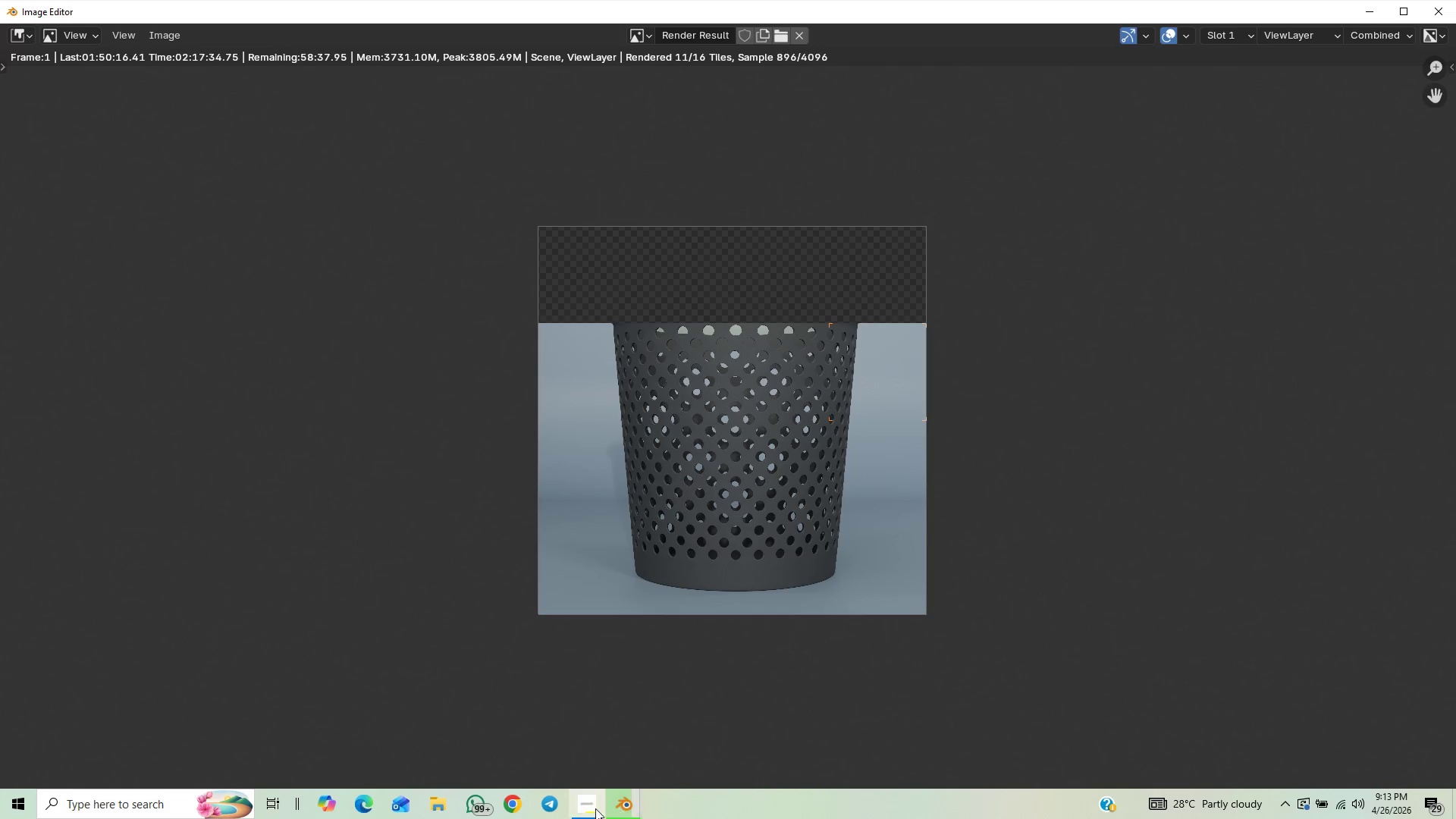 
left_click([585, 813])
 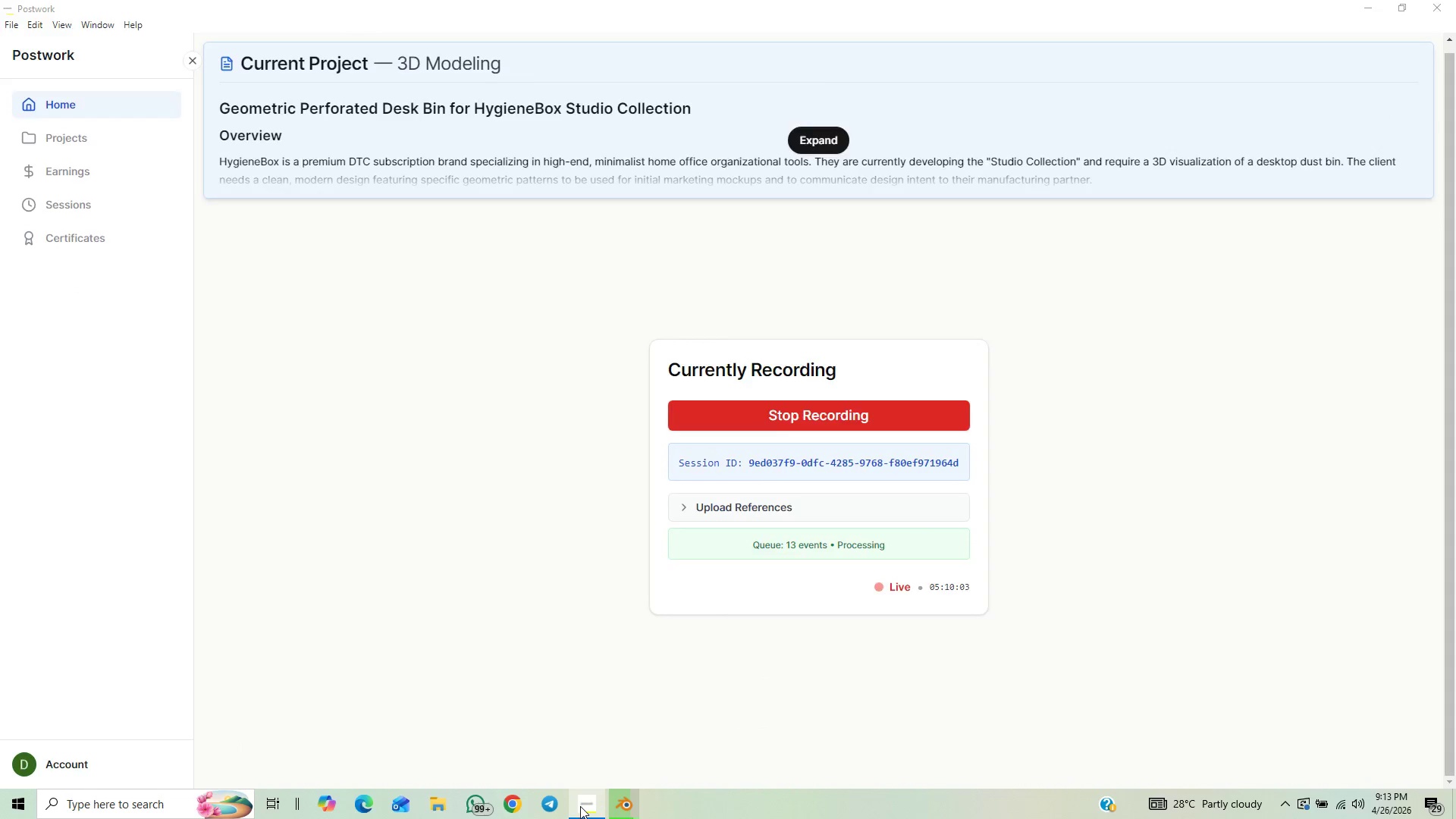 
scroll: coordinate [628, 703], scroll_direction: up, amount: 9.0
 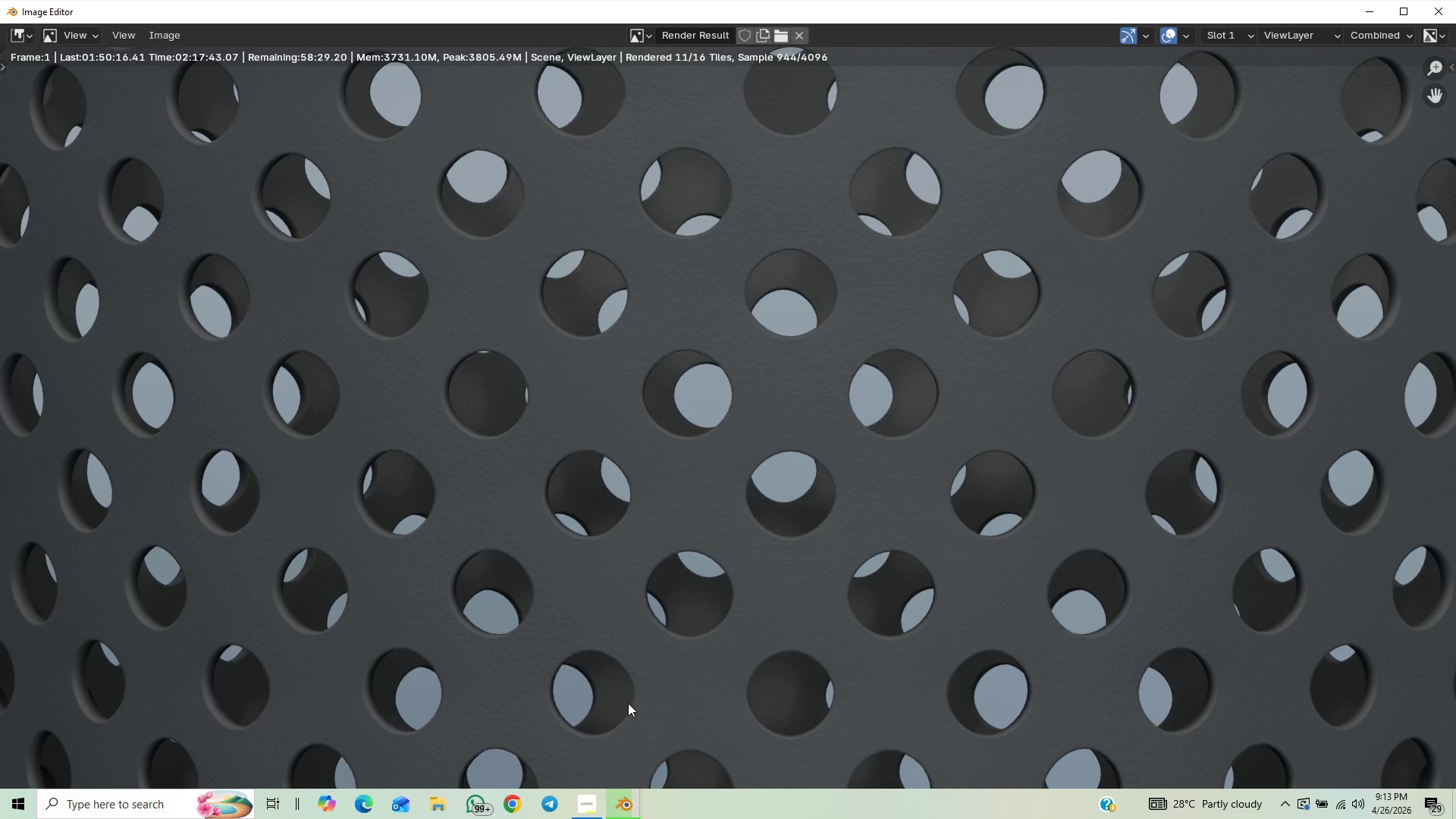 
scroll: coordinate [628, 703], scroll_direction: down, amount: 8.0
 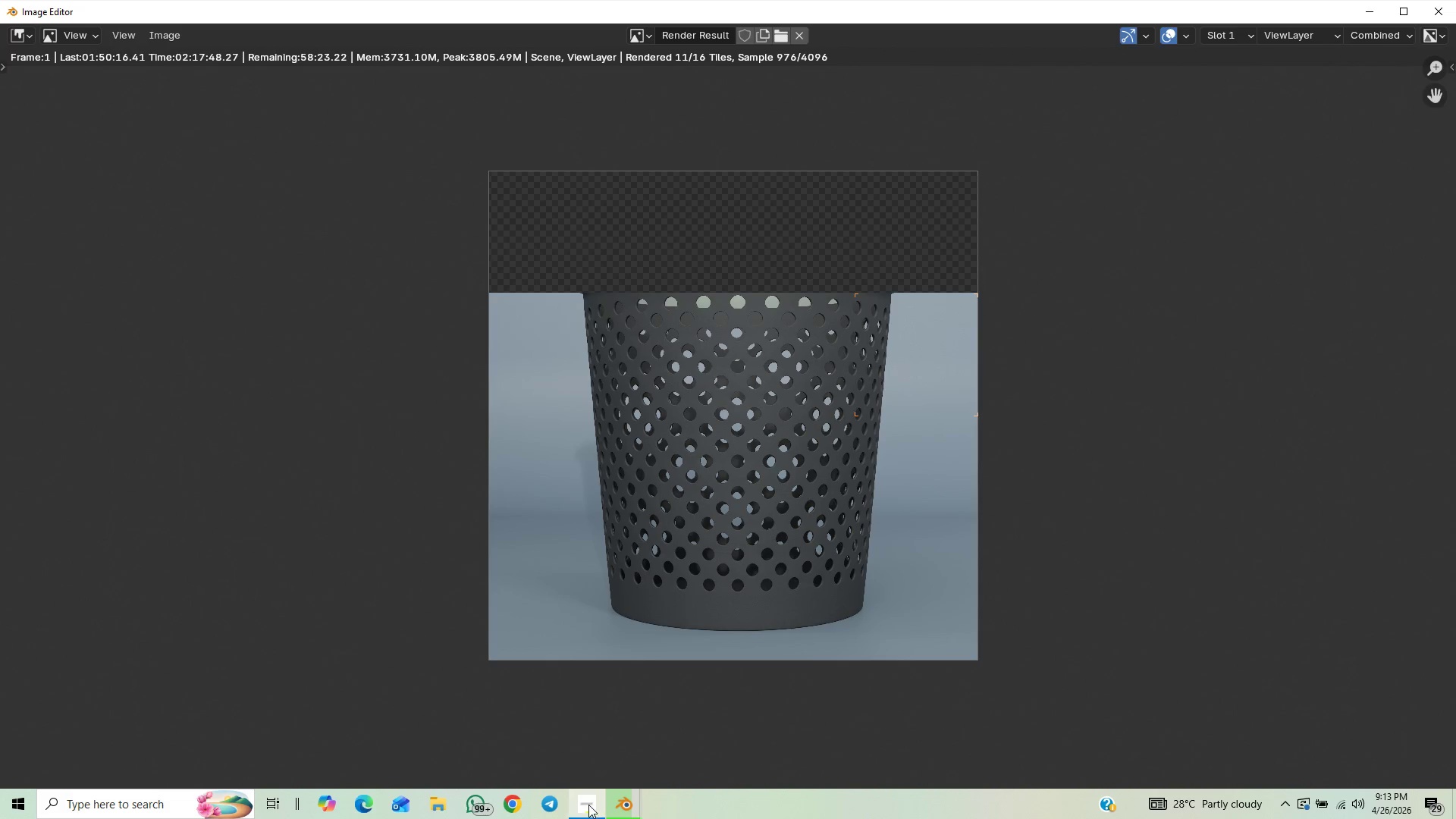 
left_click([588, 805])